 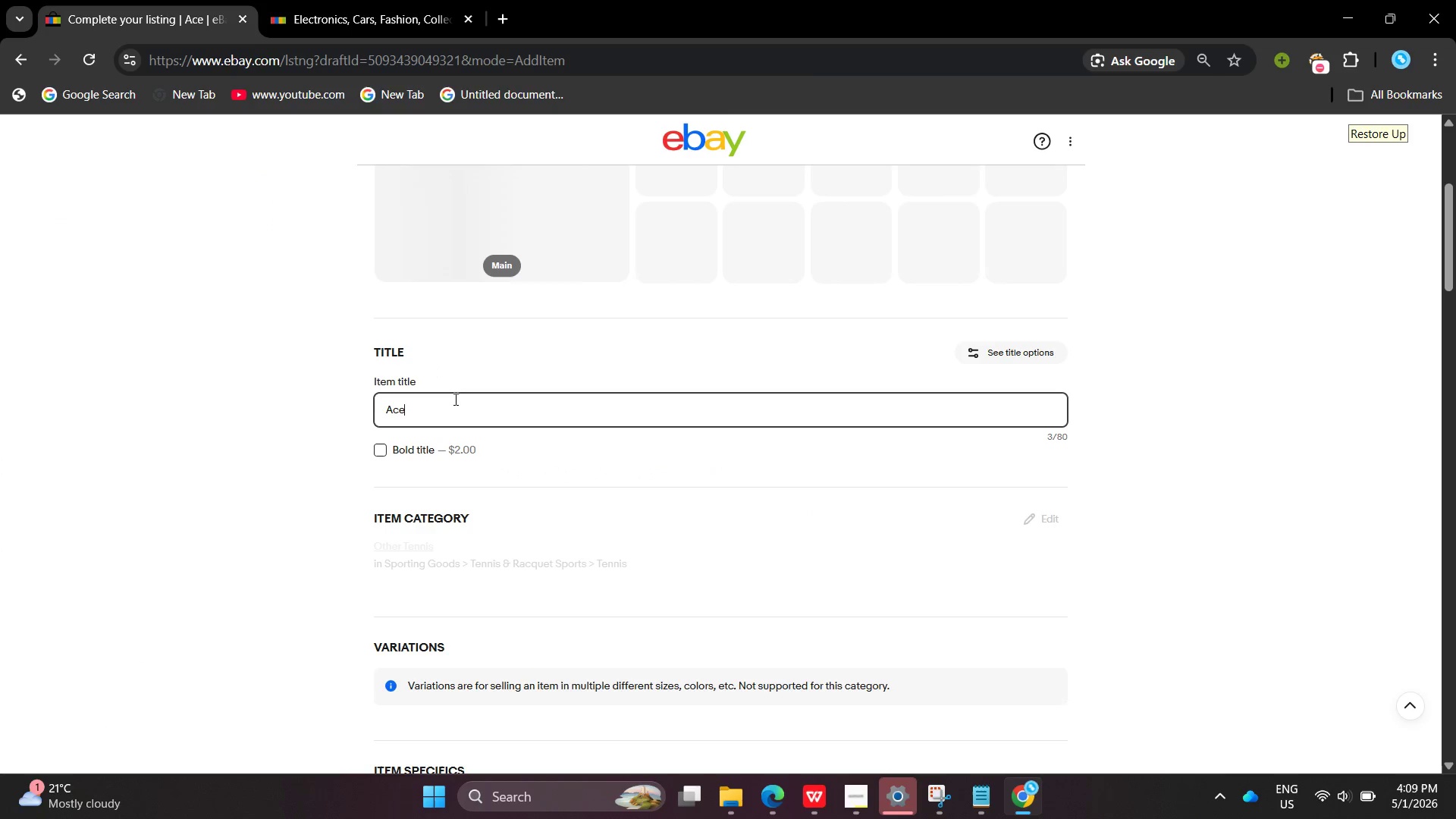 
type( & Albatross Elite TEnnis Rebounder Wall UV Resistant SOlo Training Net)
 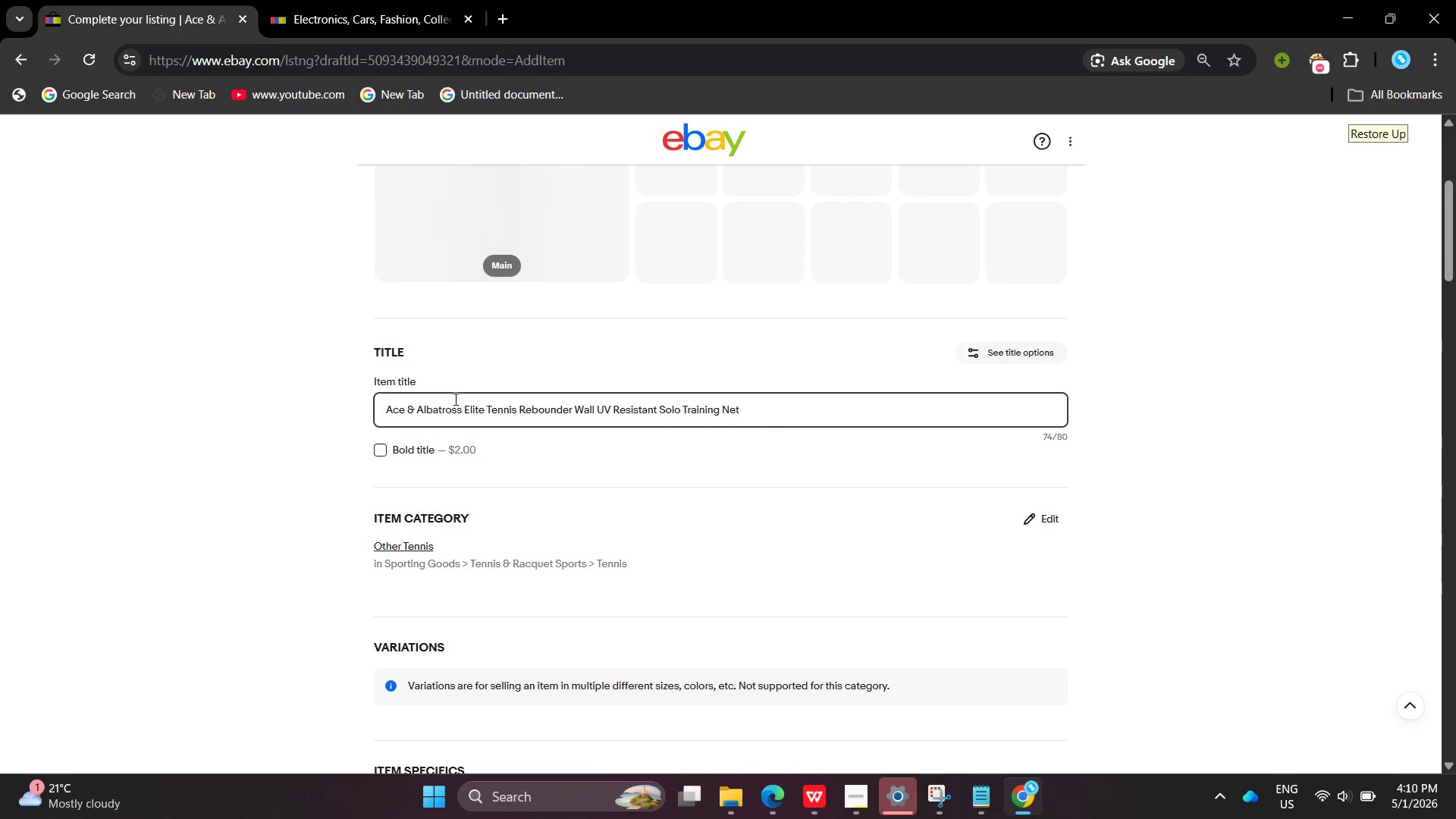 
wait(8.08)
 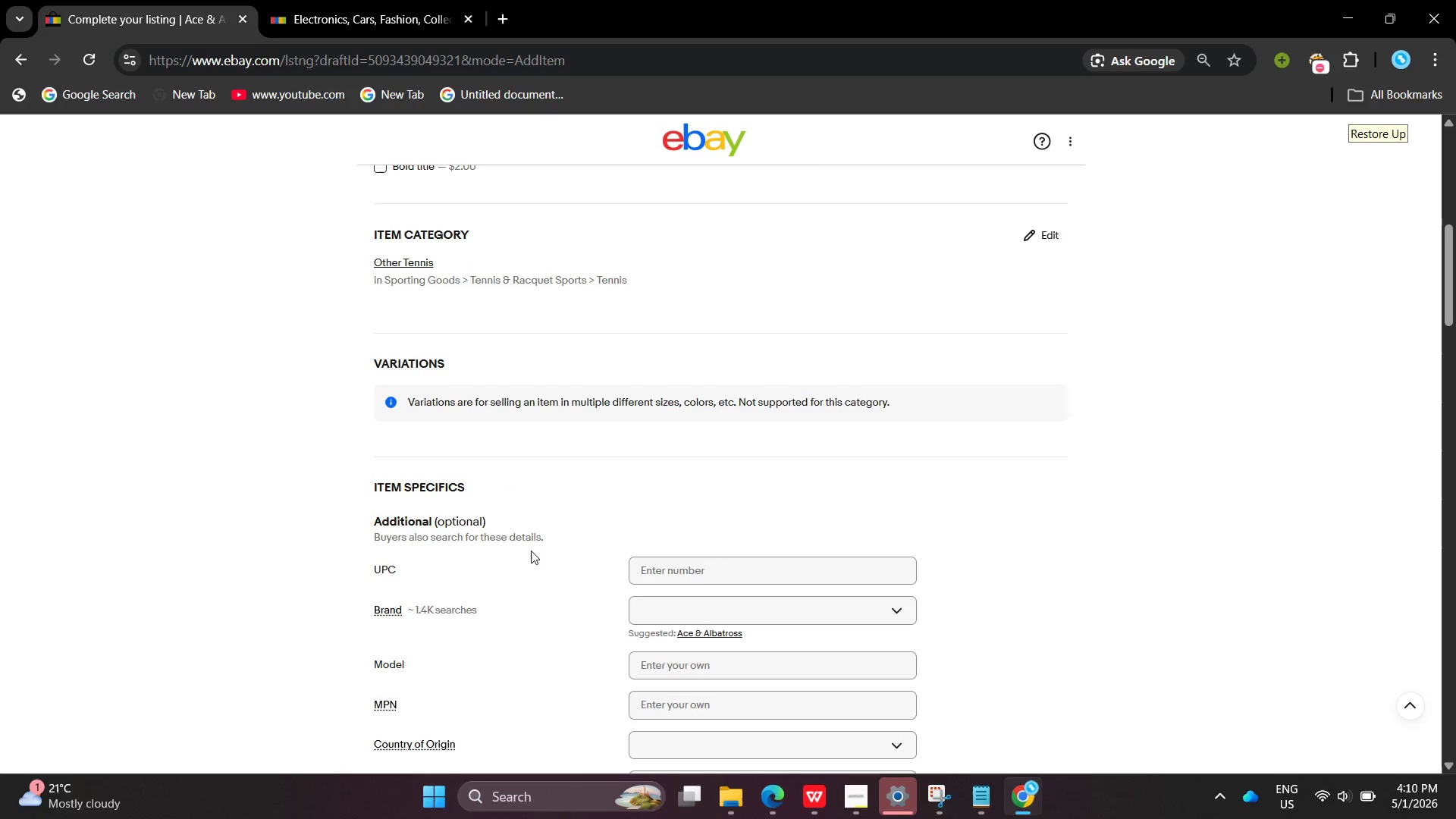 
left_click([495, 456])
 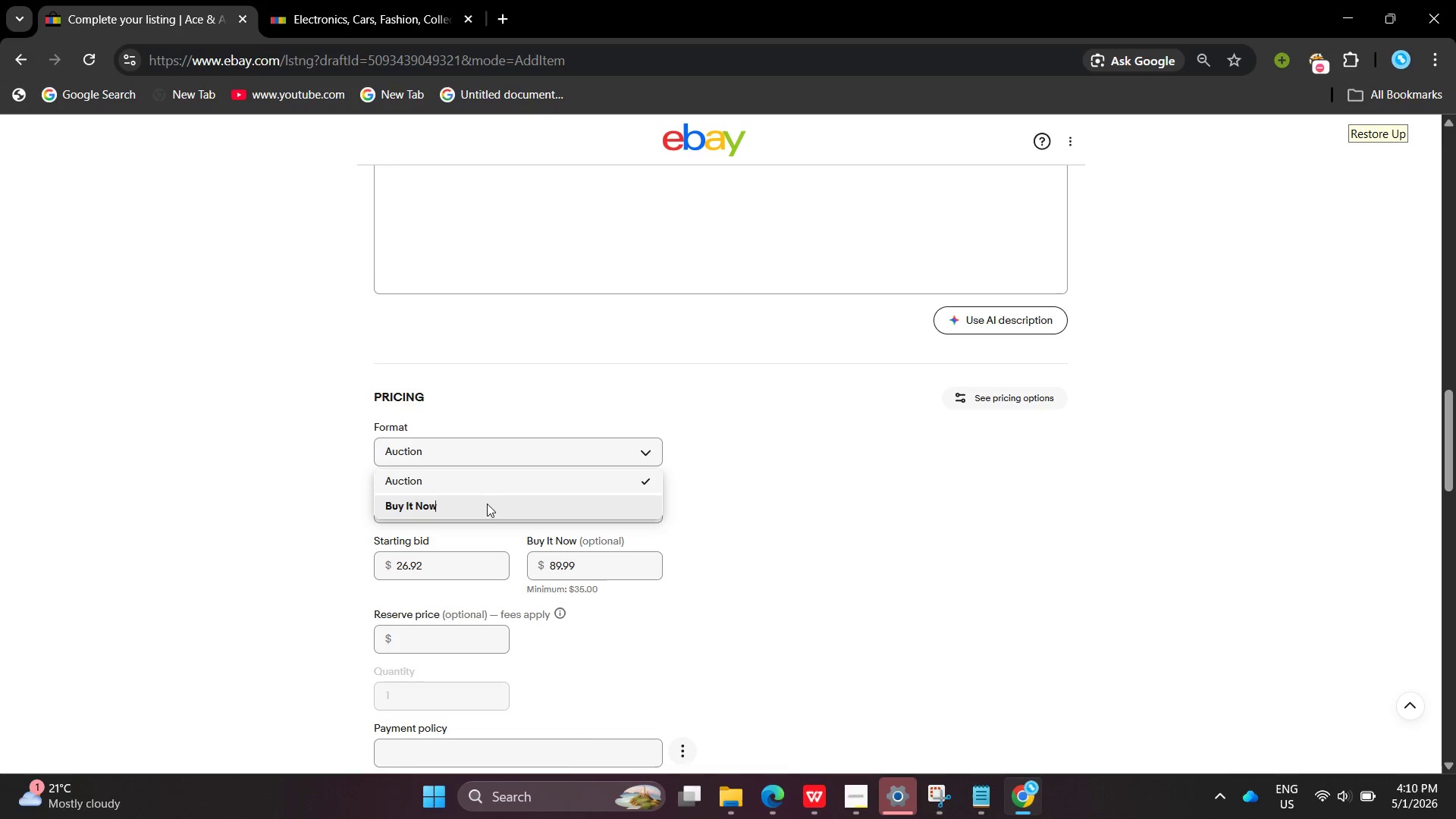 
left_click([487, 504])
 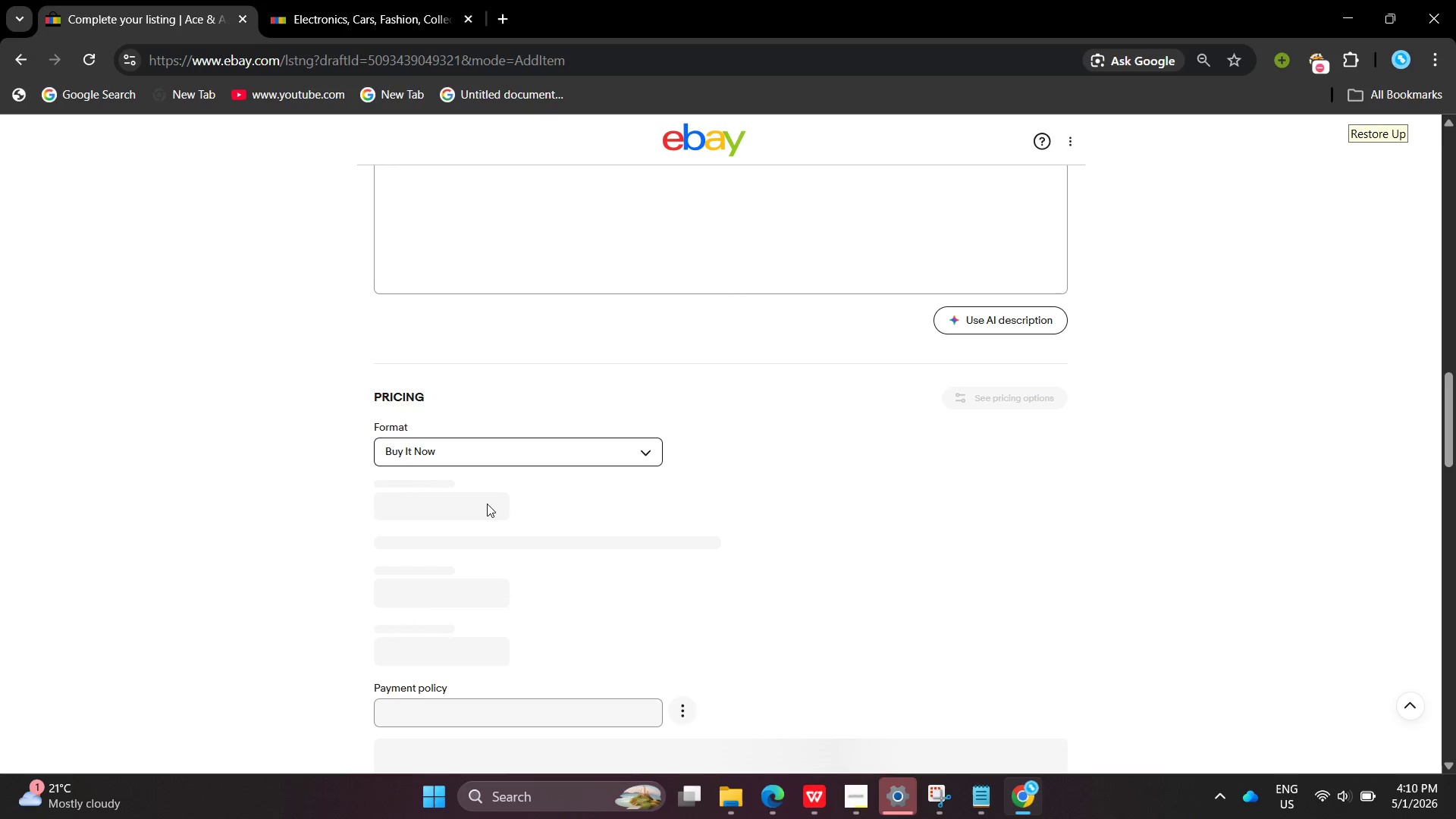 
wait(5.86)
 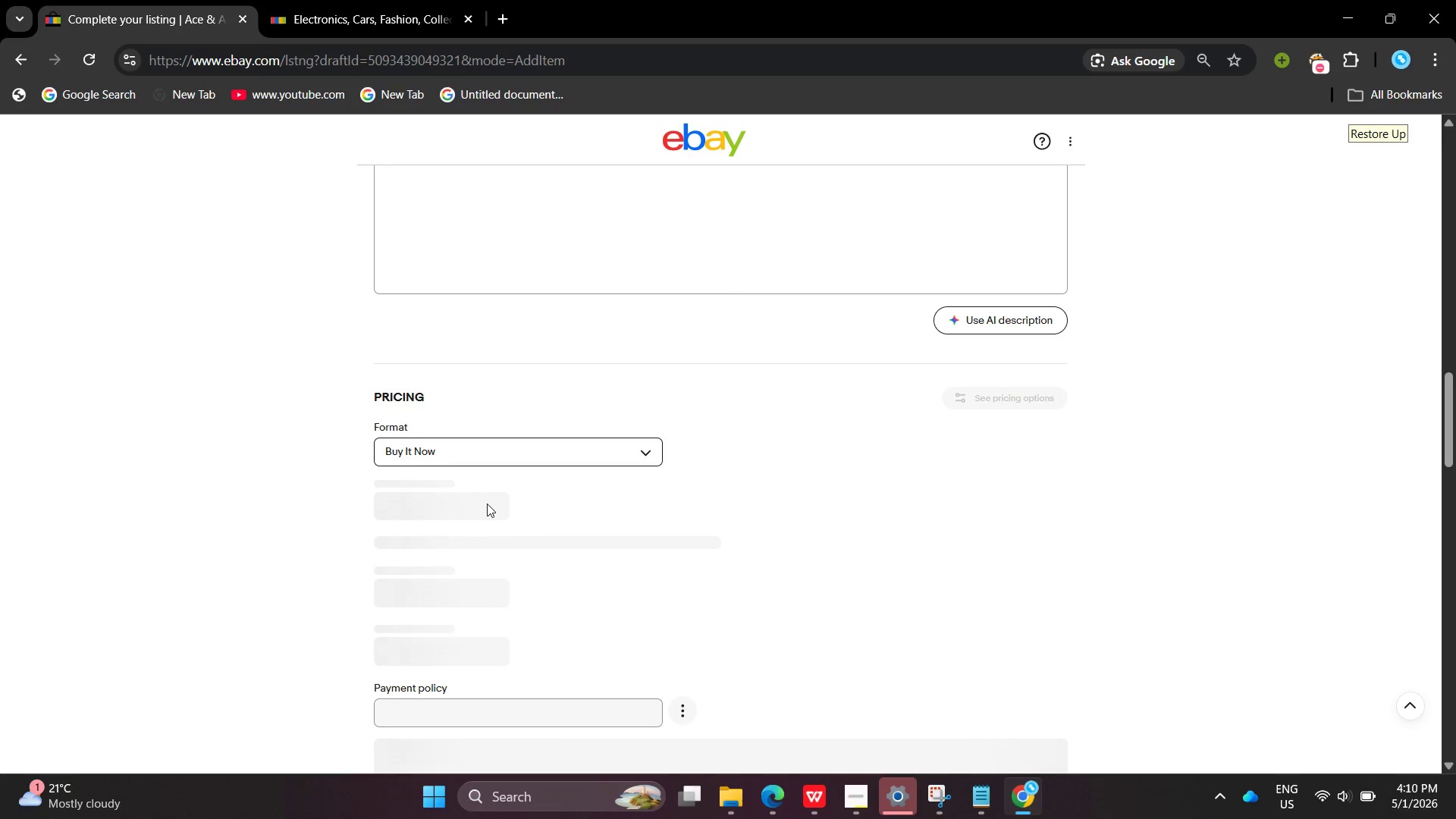 
left_click_drag(start_coordinate=[459, 504], to_coordinate=[369, 502])
 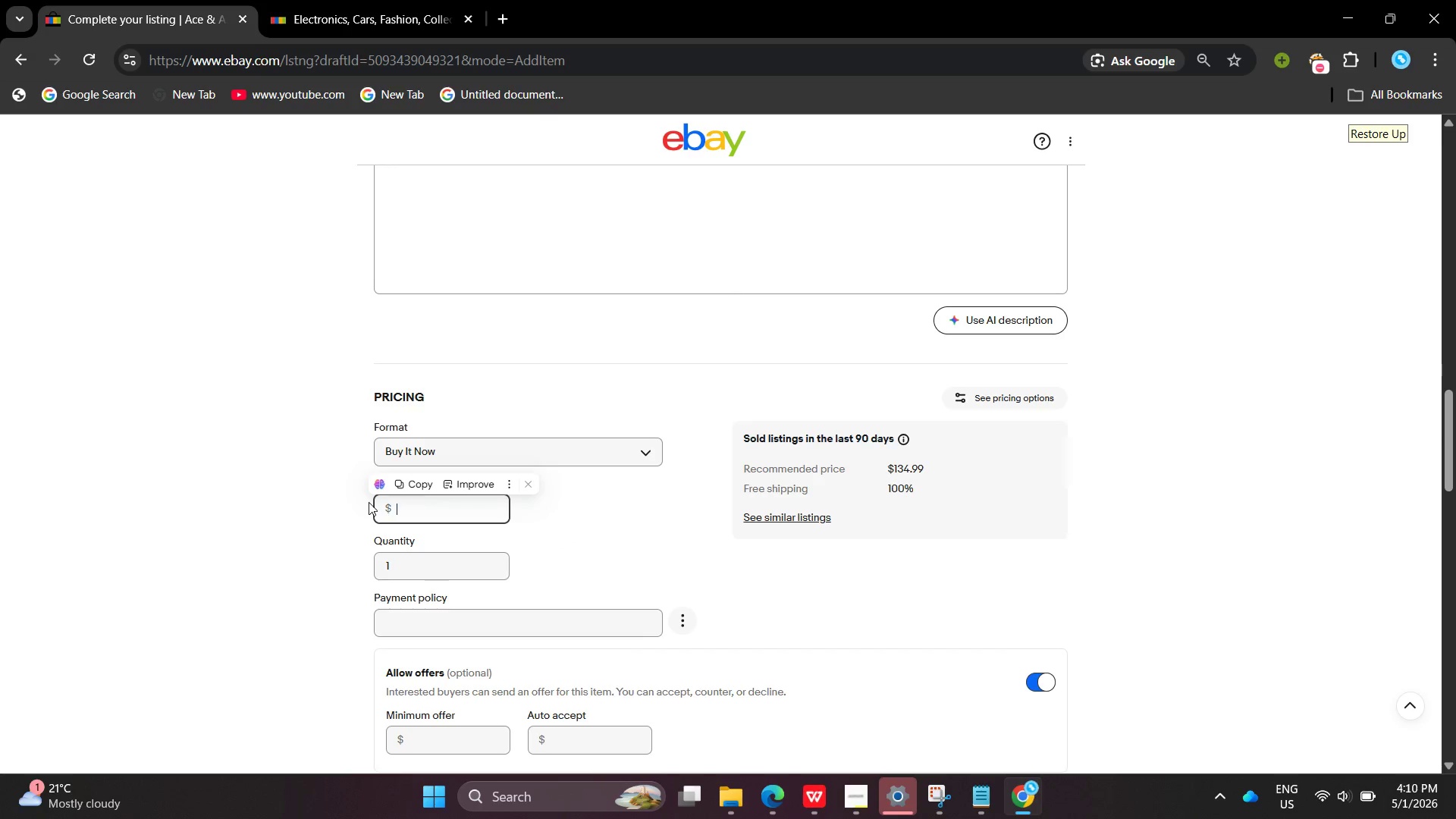 
key(Backspace)
type(189.15)
 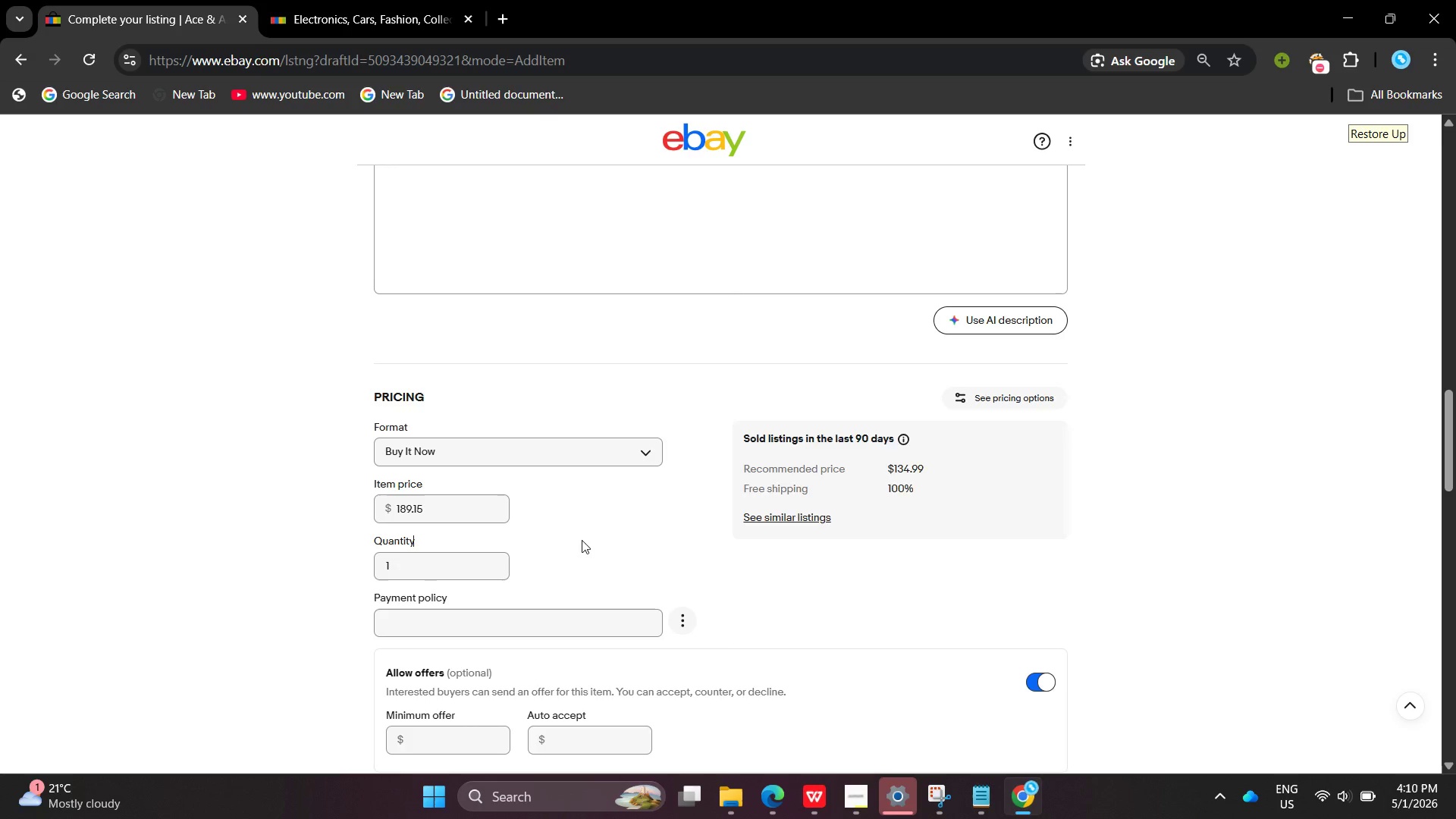 
left_click([582, 540])
 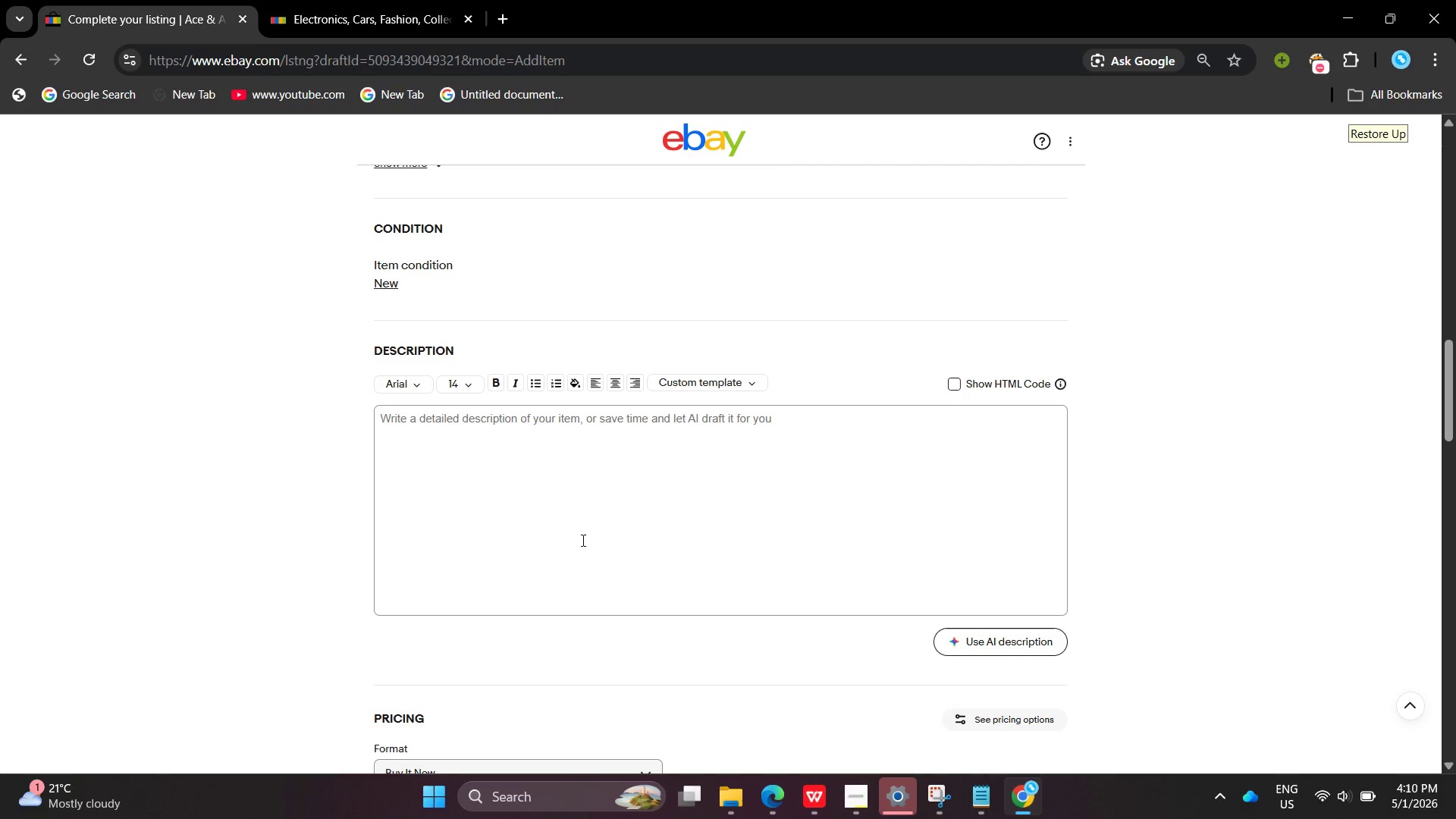 
left_click([582, 540])
 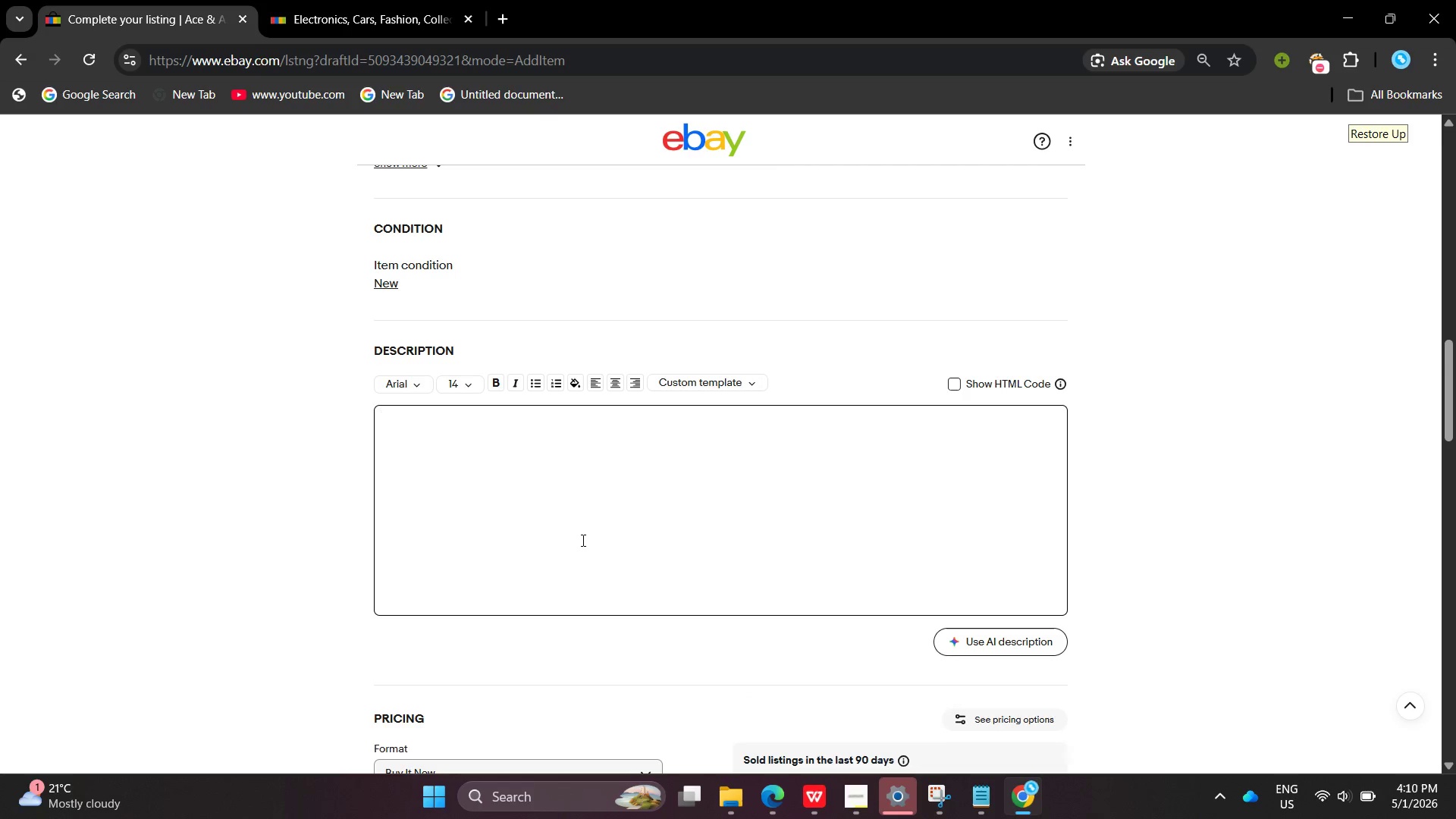 
wait(6.08)
 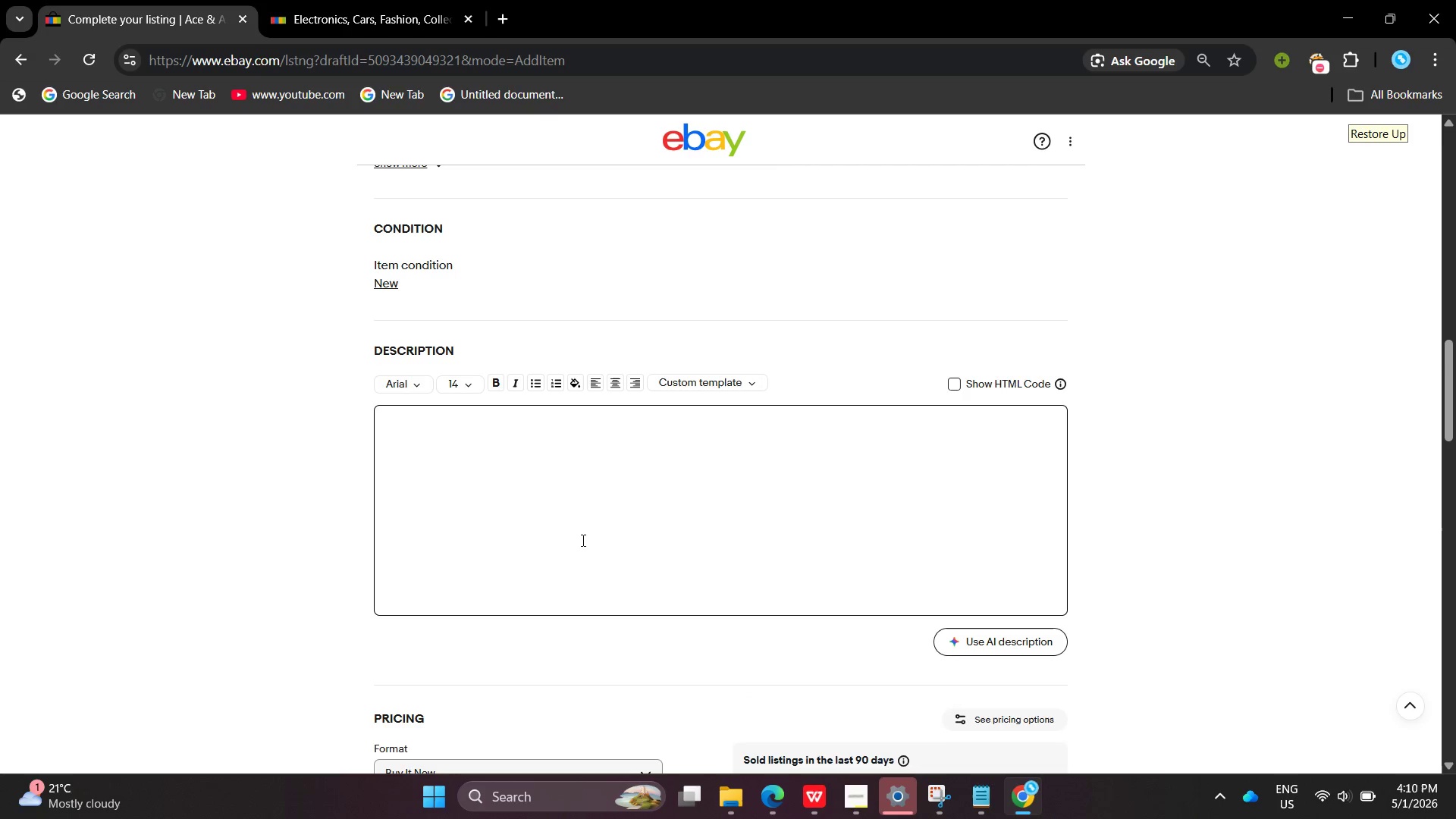 
type(Elite tw)
key(Backspace)
type(ennis rebounder wall dsigned for )
key(Backspace)
key(Backspace)
key(Backspace)
key(Backspace)
key(Backspace)
key(Backspace)
key(Backspace)
key(Backspace)
key(Backspace)
key(Backspace)
key(Backspace)
type(esu)
key(Backspace)
type(igned for solo trading and professional-level repetition practice . Built with UV-res)
 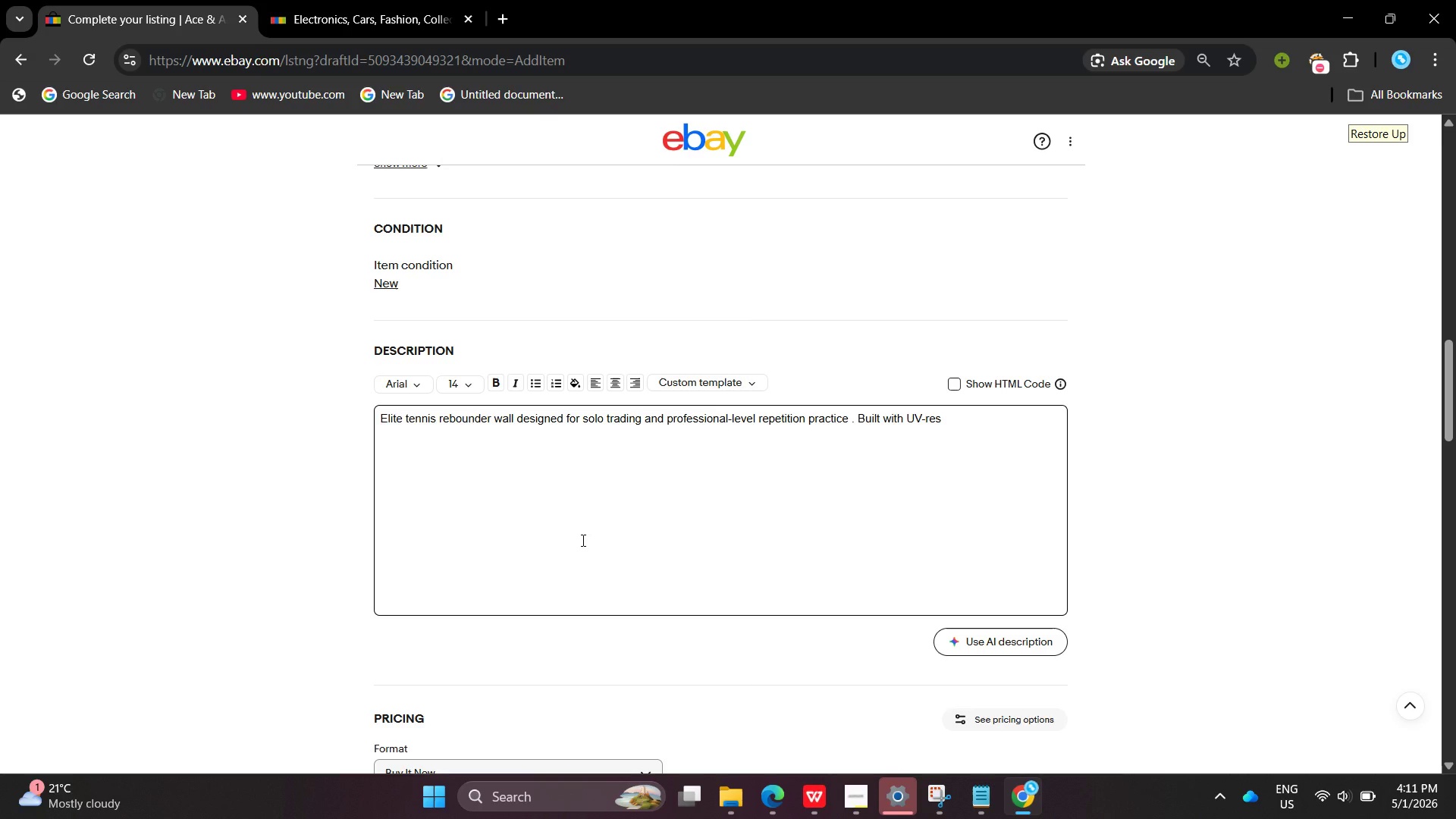 
type(istant mesh for outdoor durabilty )
key(Backspace)
key(Backspace)
key(Backspace)
type(ity.)
 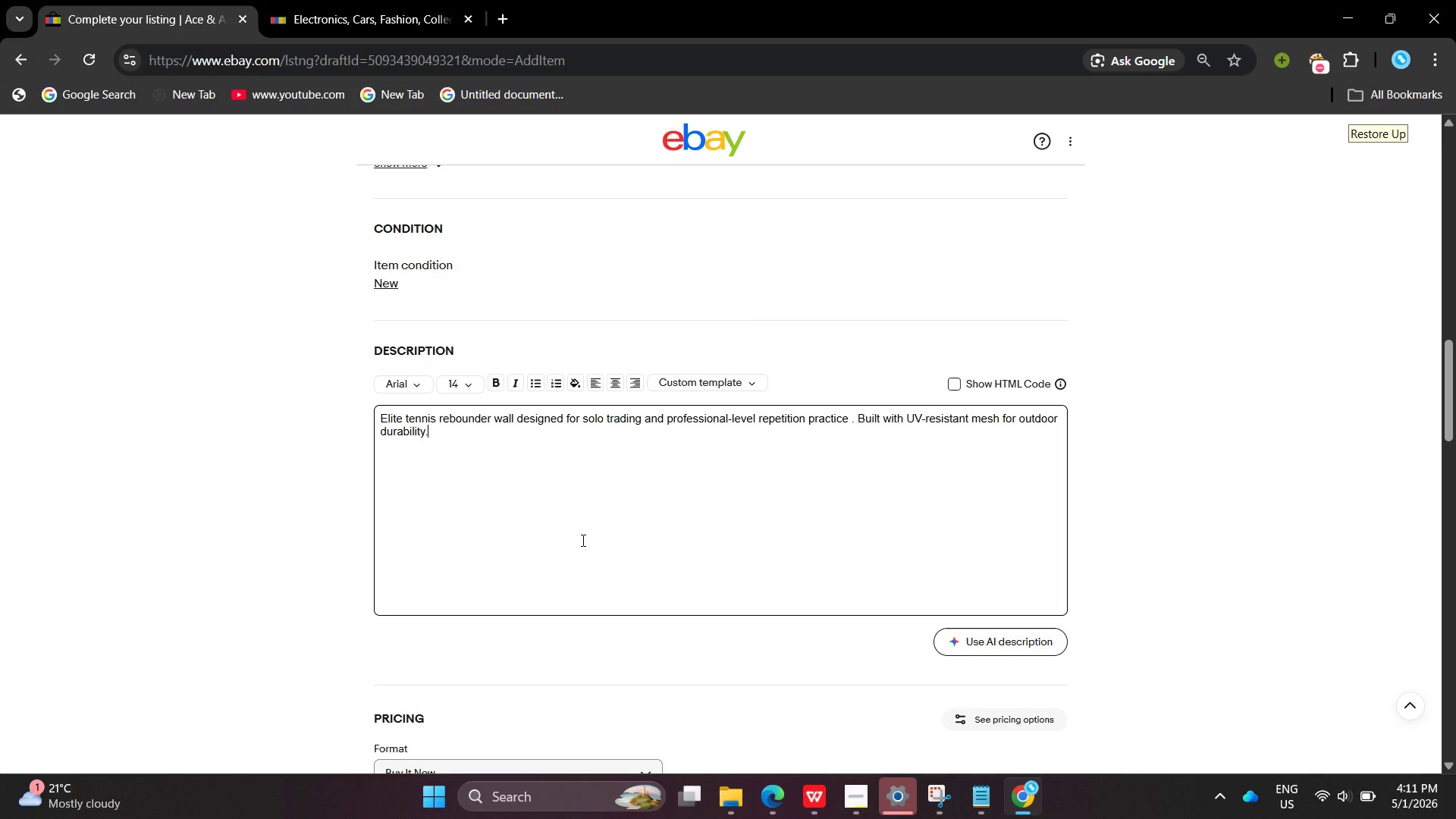 
key(Enter)
 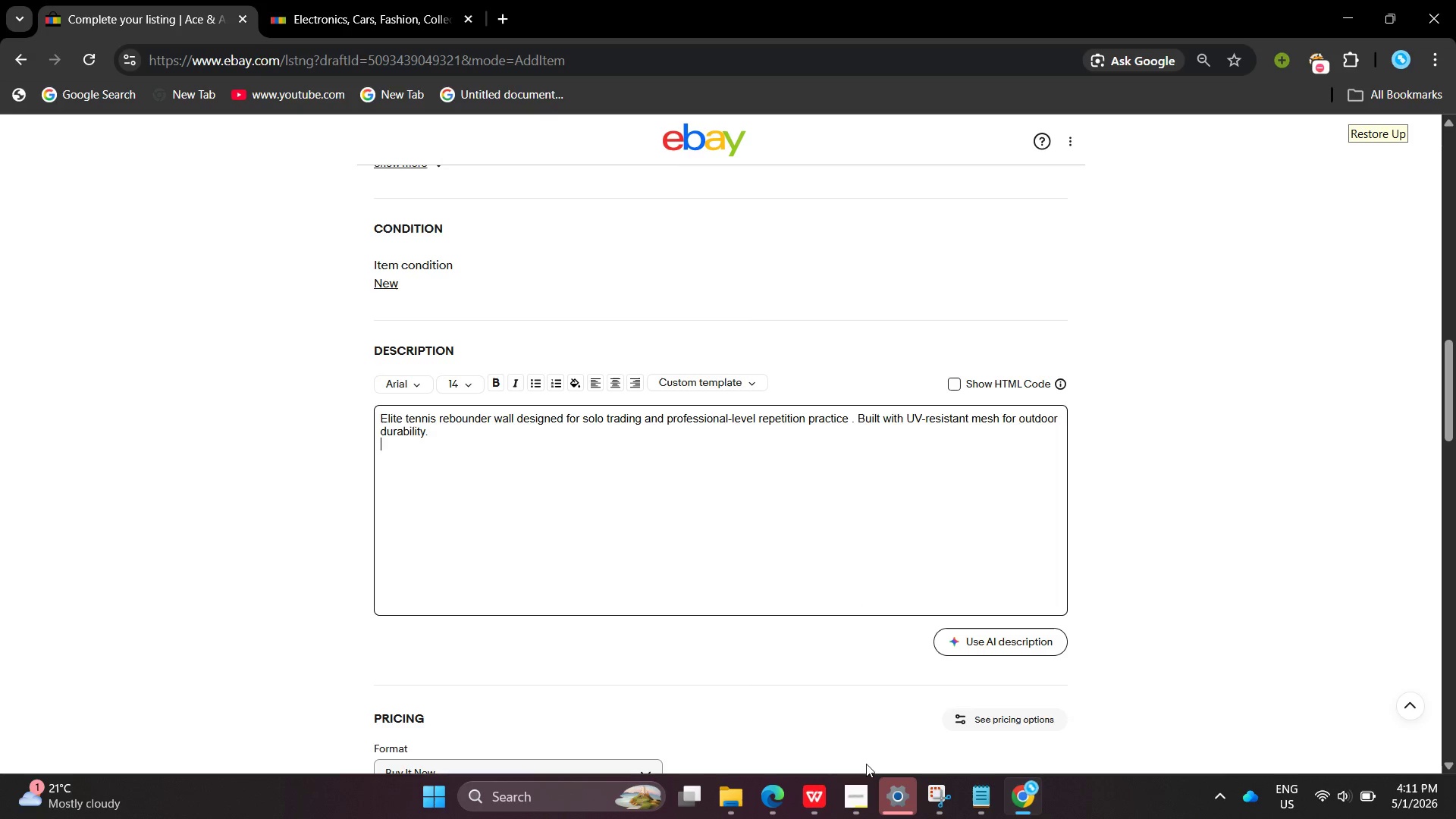 
left_click_drag(start_coordinate=[866, 764], to_coordinate=[862, 783])
 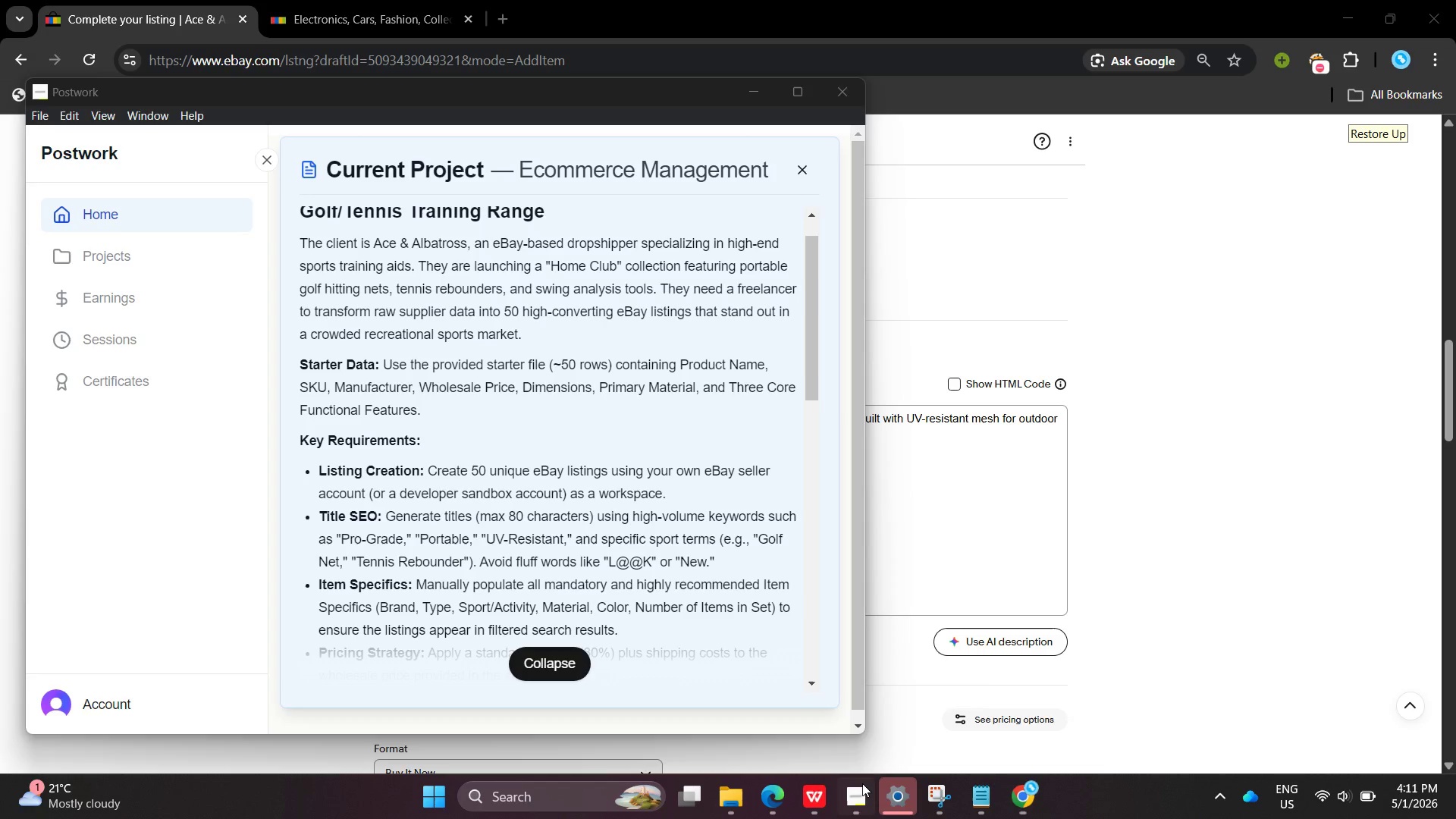 
double_click([862, 783])